 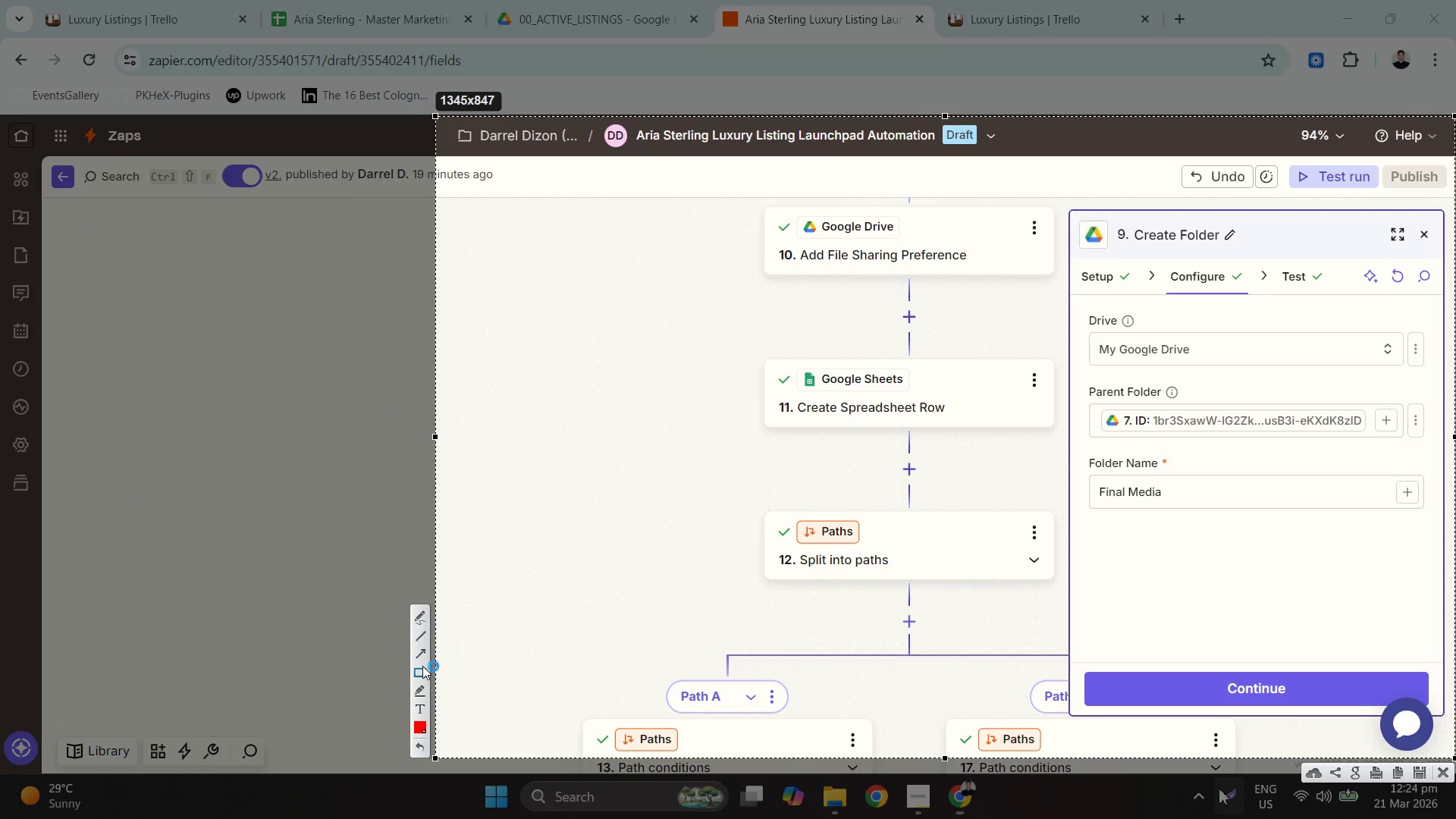 
left_click([422, 670])
 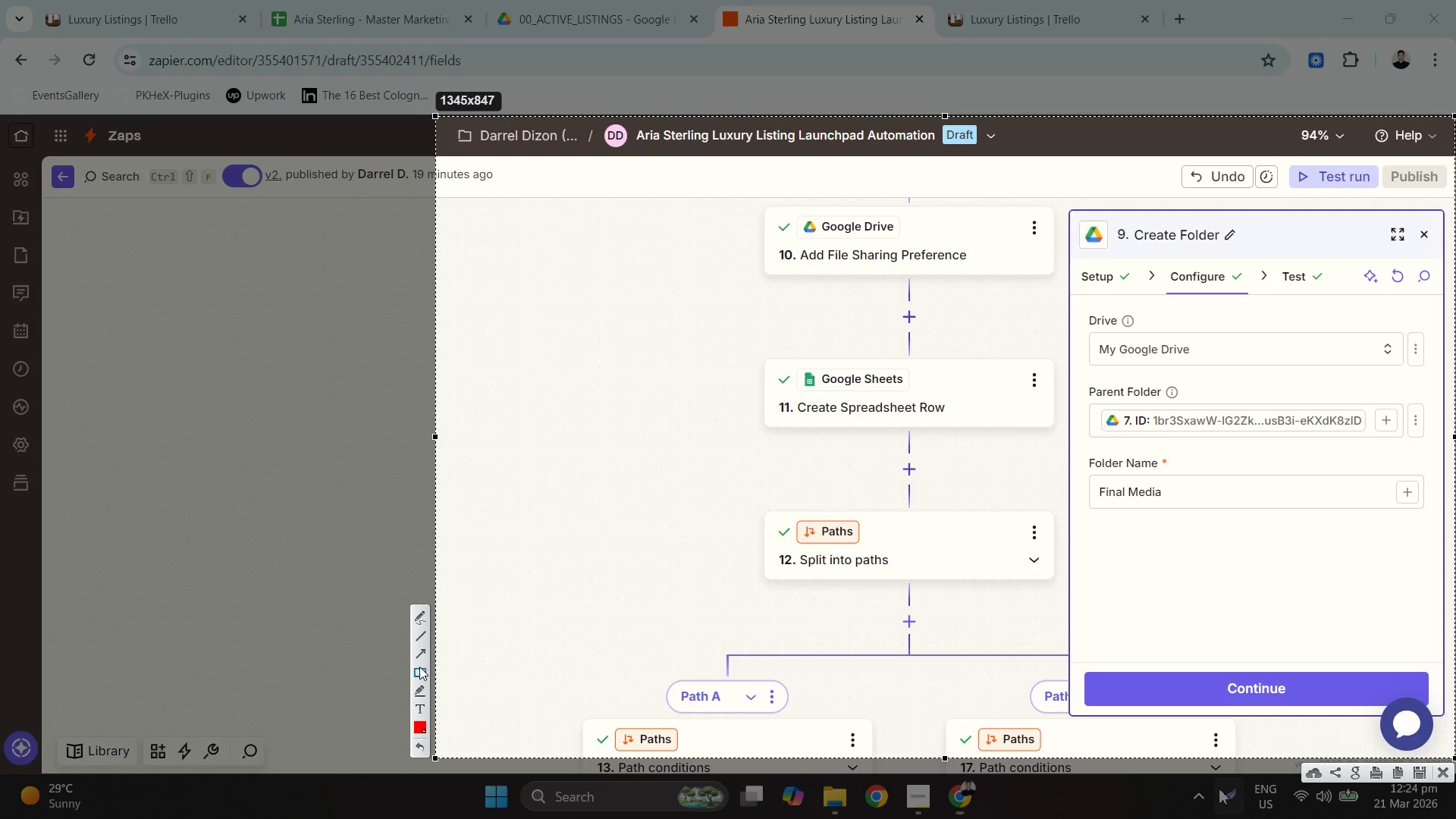 
left_click([419, 667])
 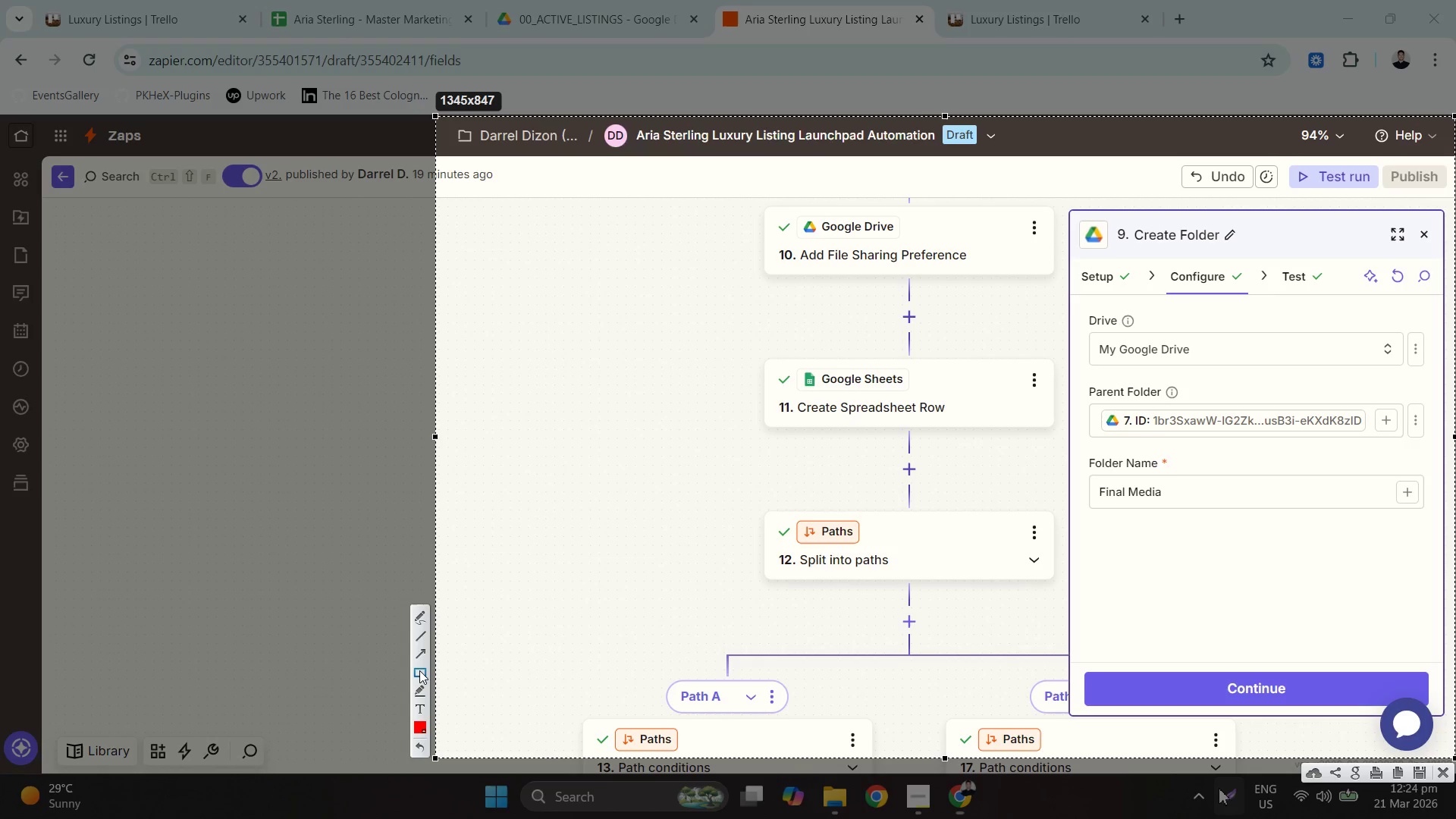 
left_click([419, 670])
 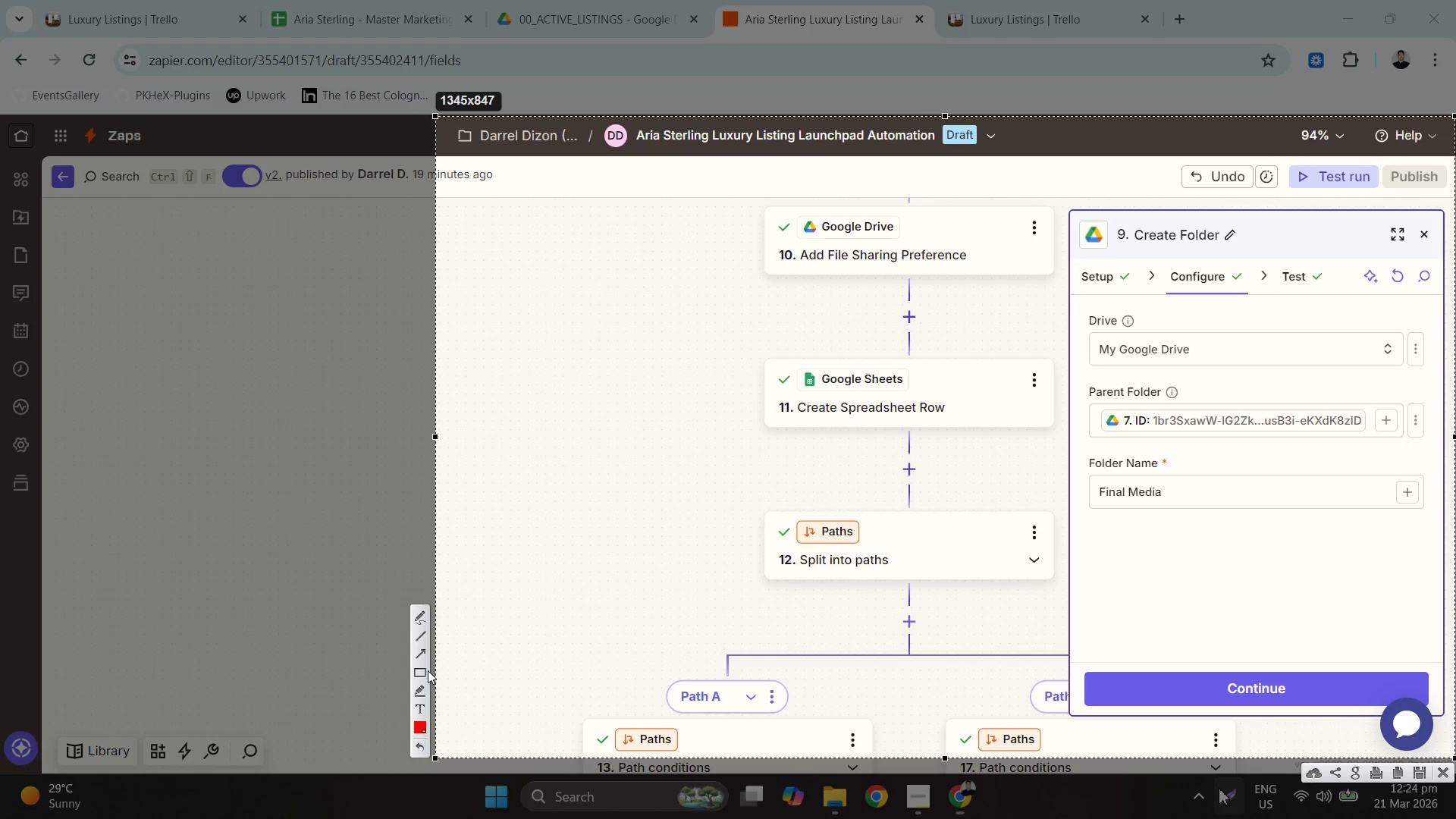 
double_click([421, 668])
 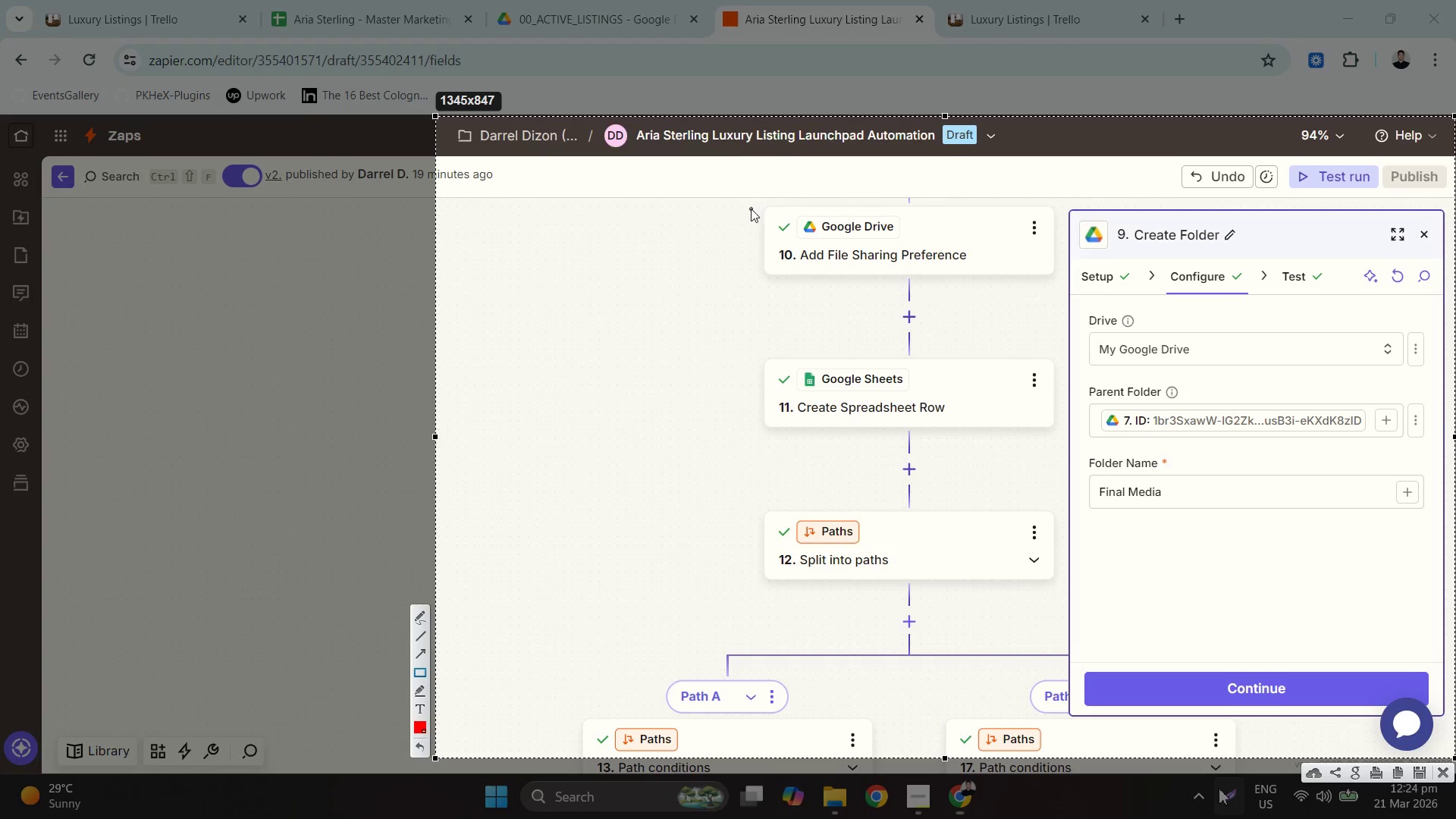 
left_click_drag(start_coordinate=[751, 199], to_coordinate=[1066, 290])
 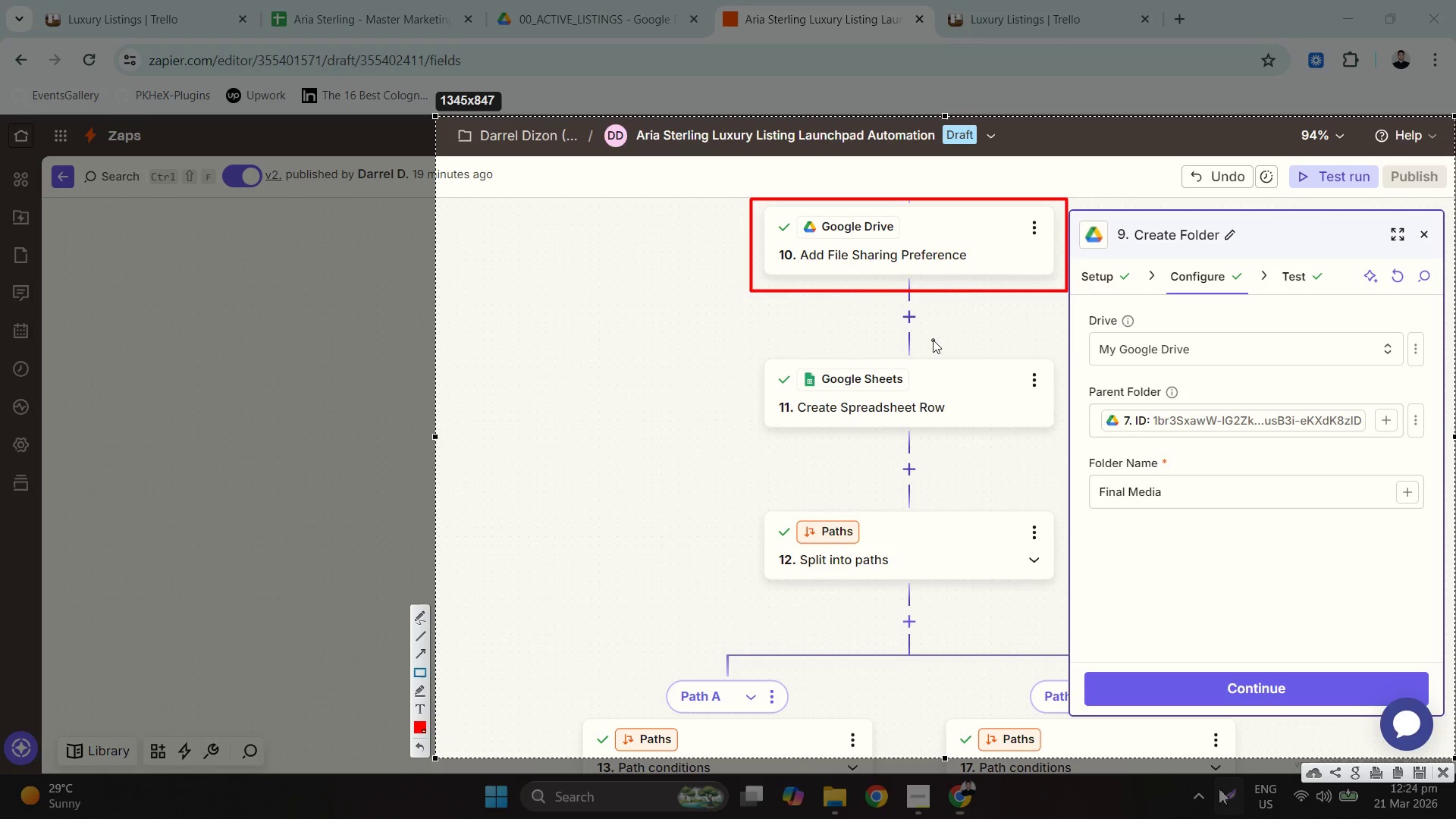 
right_click([933, 340])
 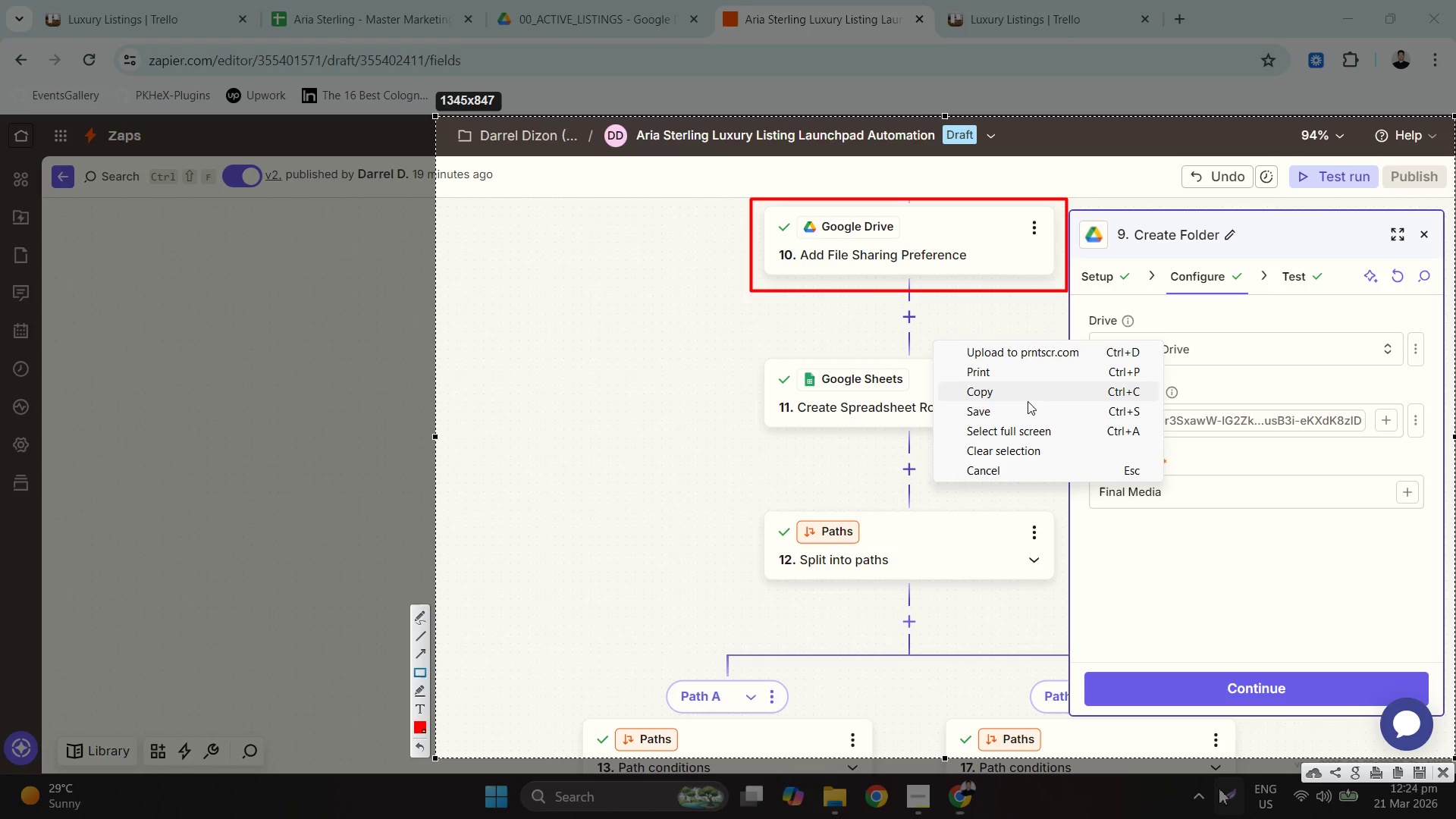 
left_click([1028, 415])
 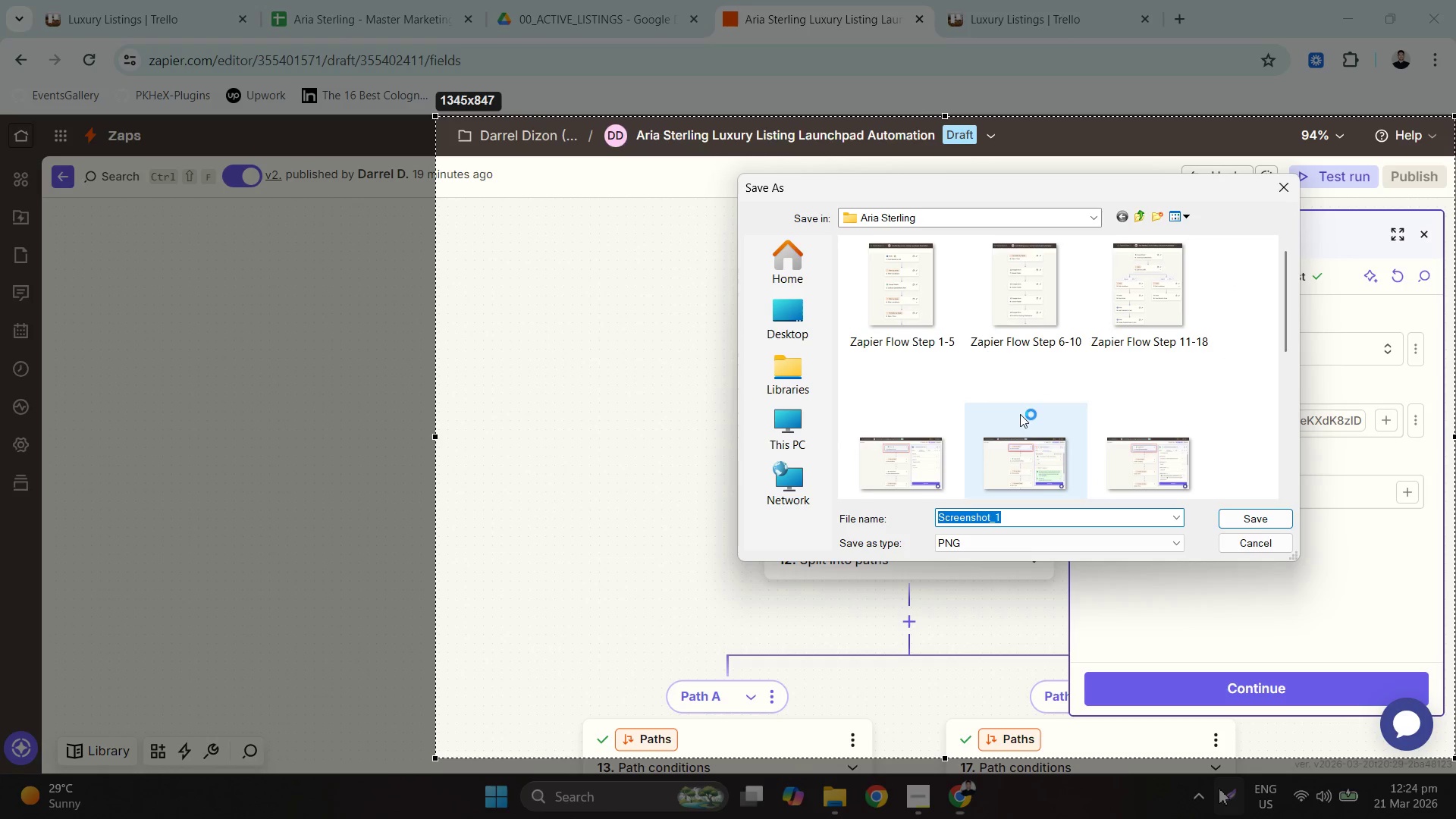 
left_click([1107, 438])
 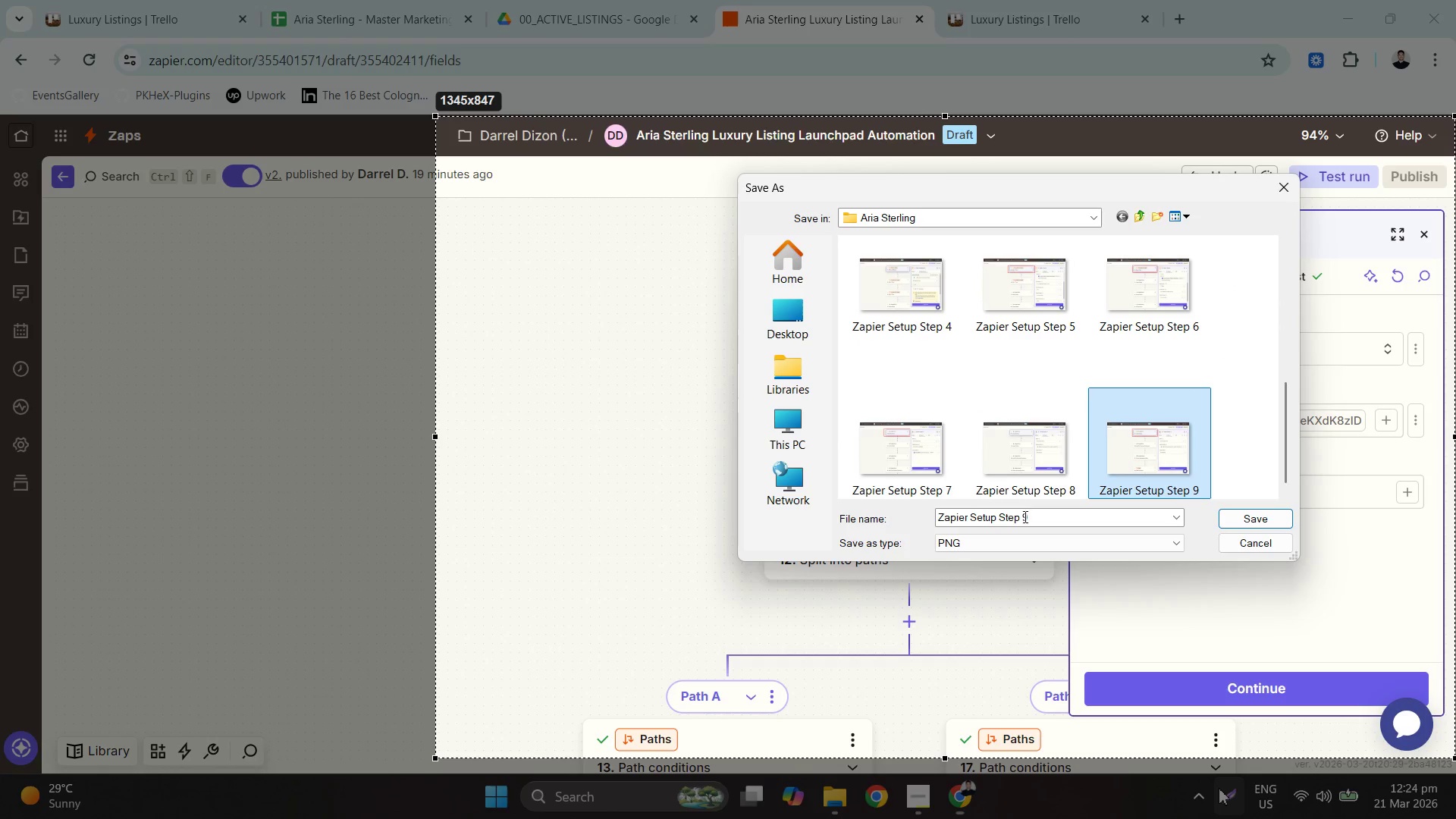 
scroll: coordinate [1090, 426], scroll_direction: down, amount: 6.0
 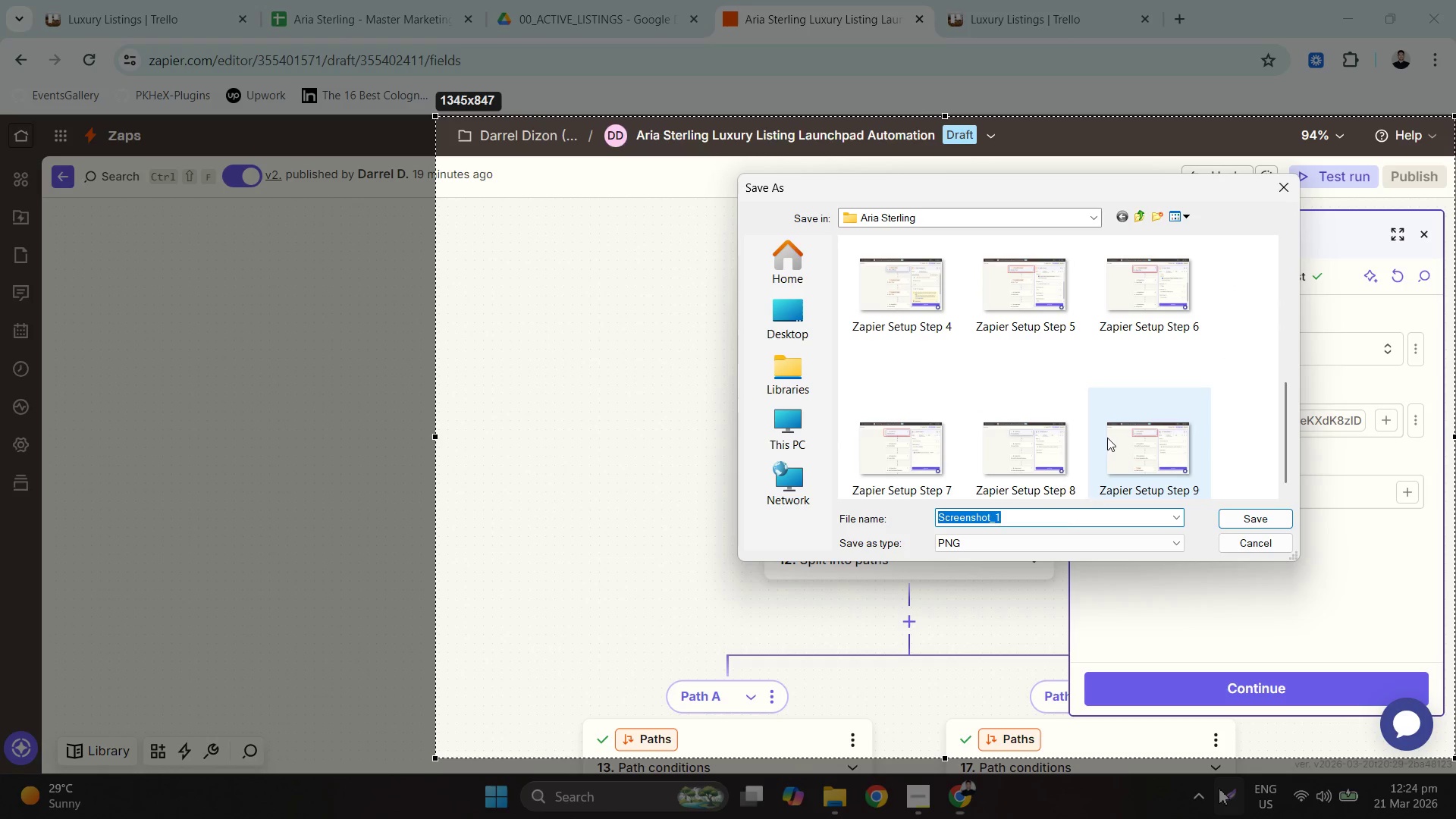 
left_click([1052, 519])
 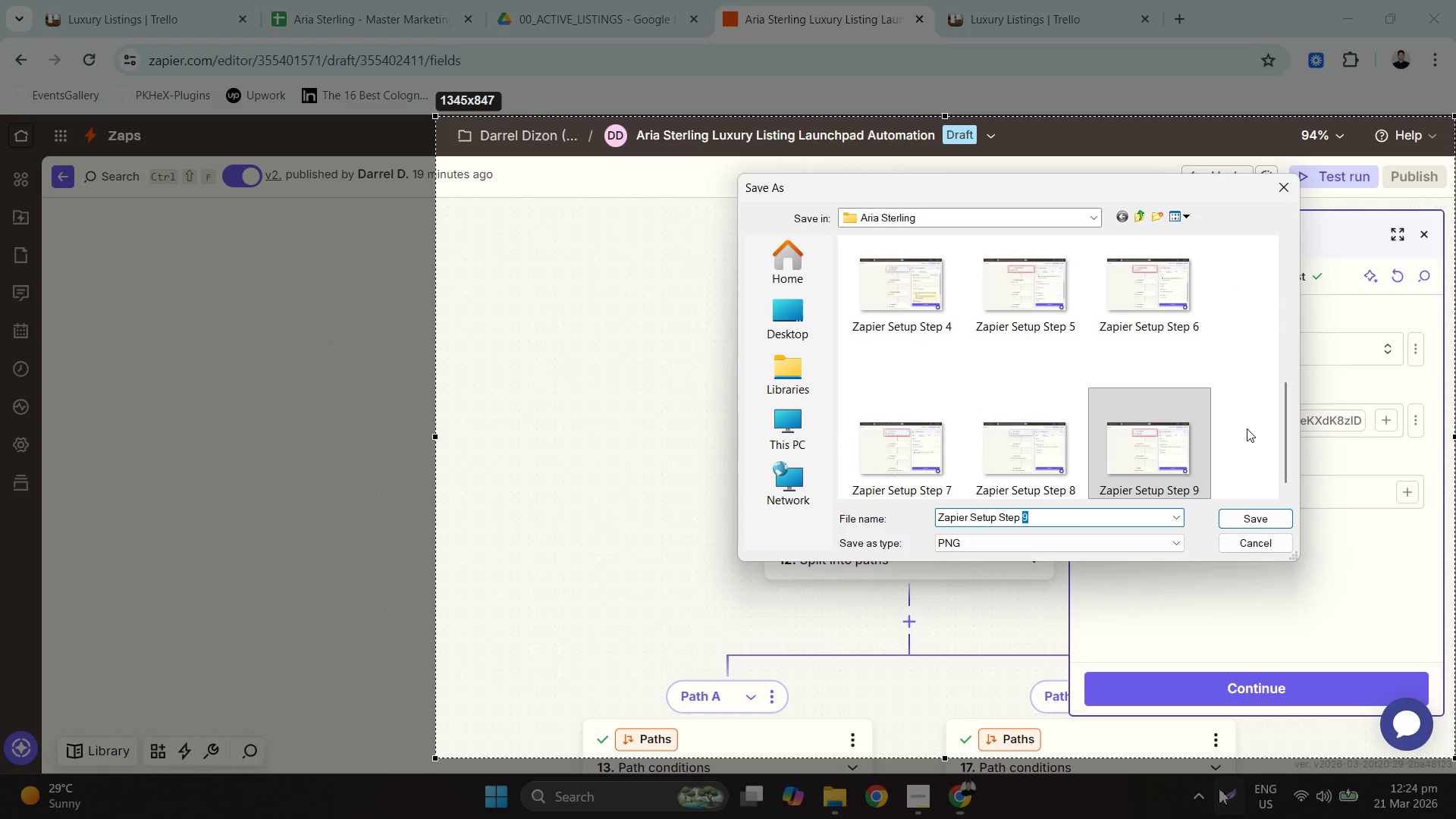 
key(Numpad1)
 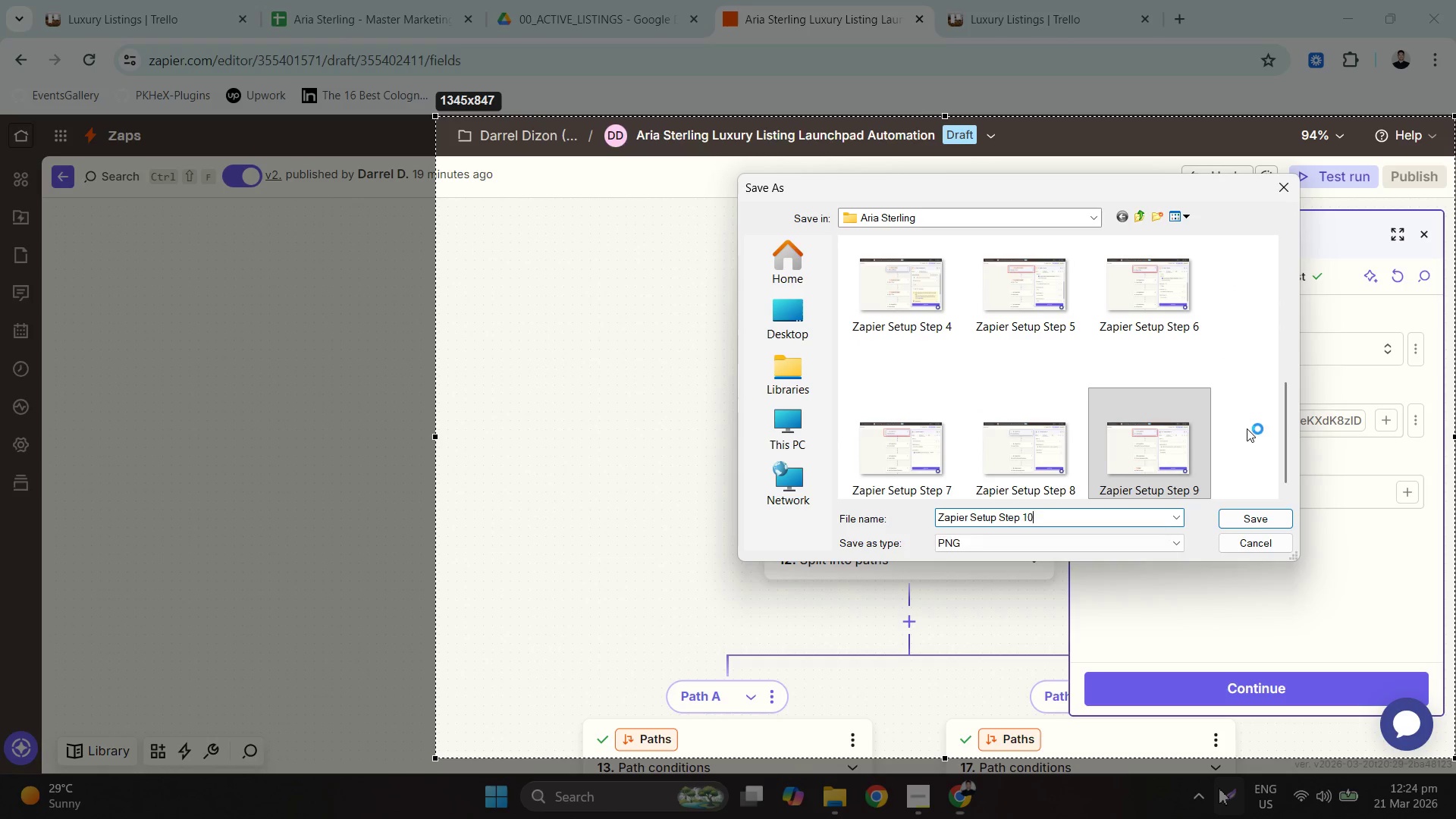 
key(Numpad0)
 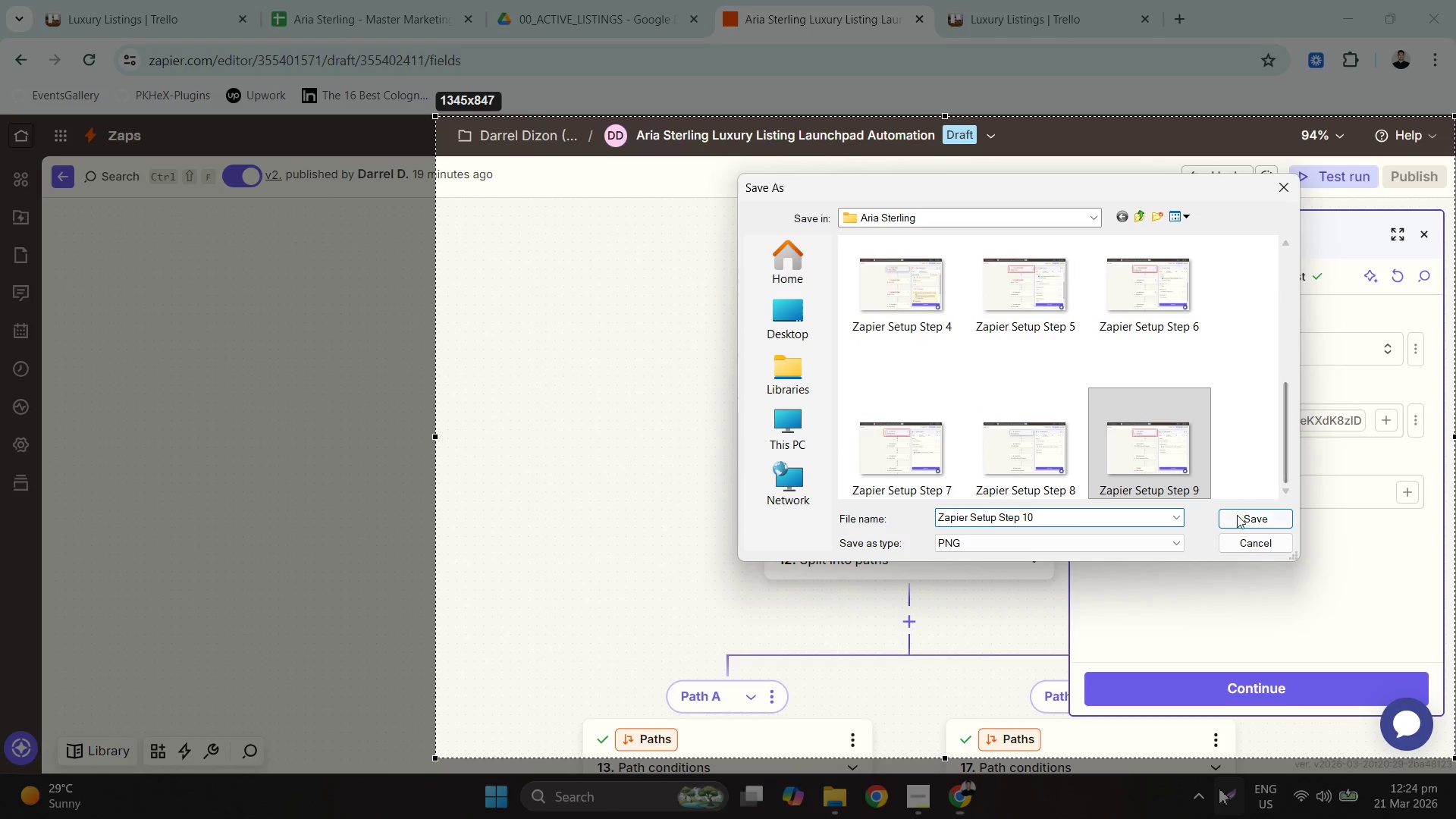 
left_click([1237, 513])
 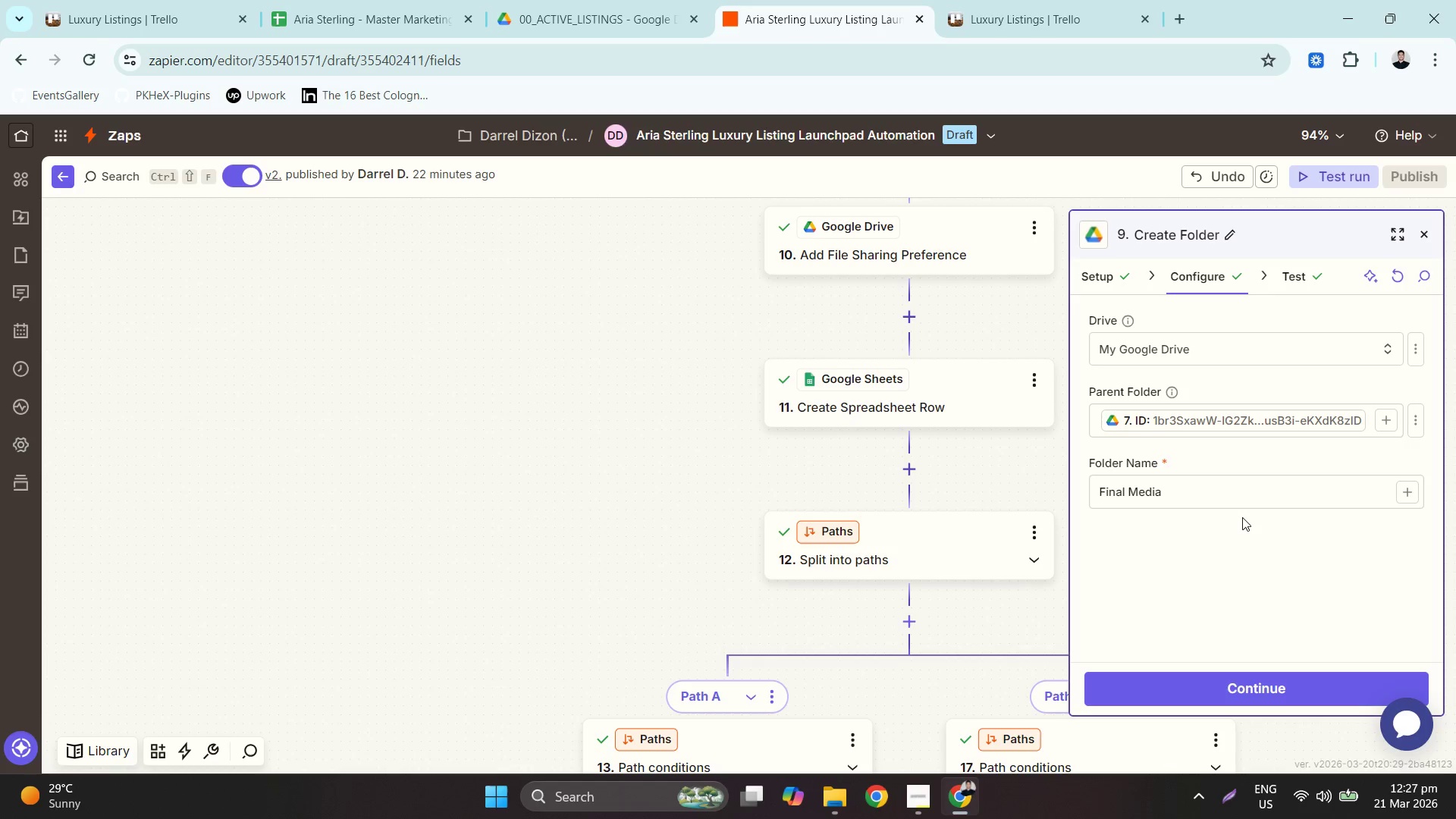 
wait(157.41)
 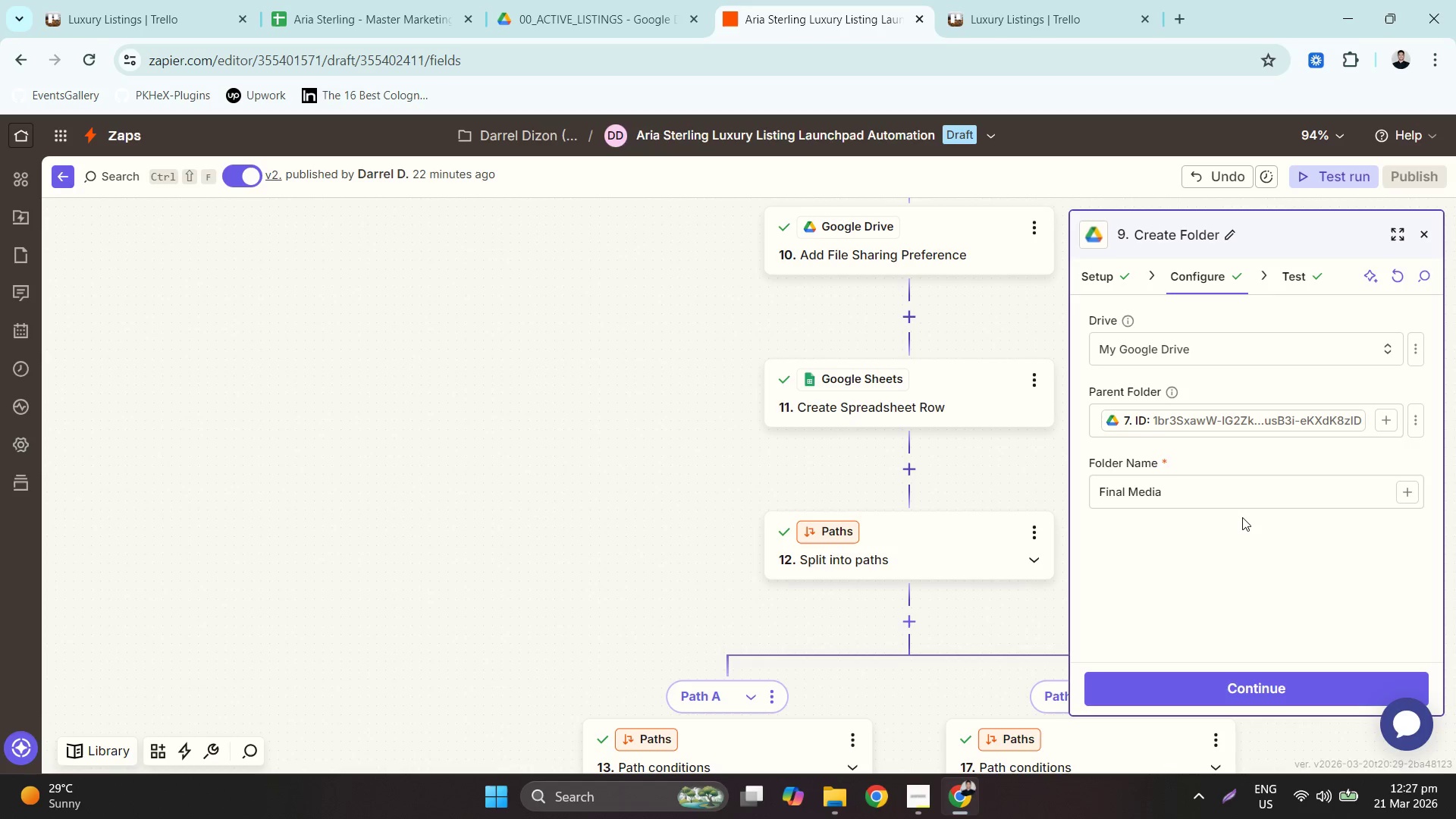 
left_click([839, 802])
 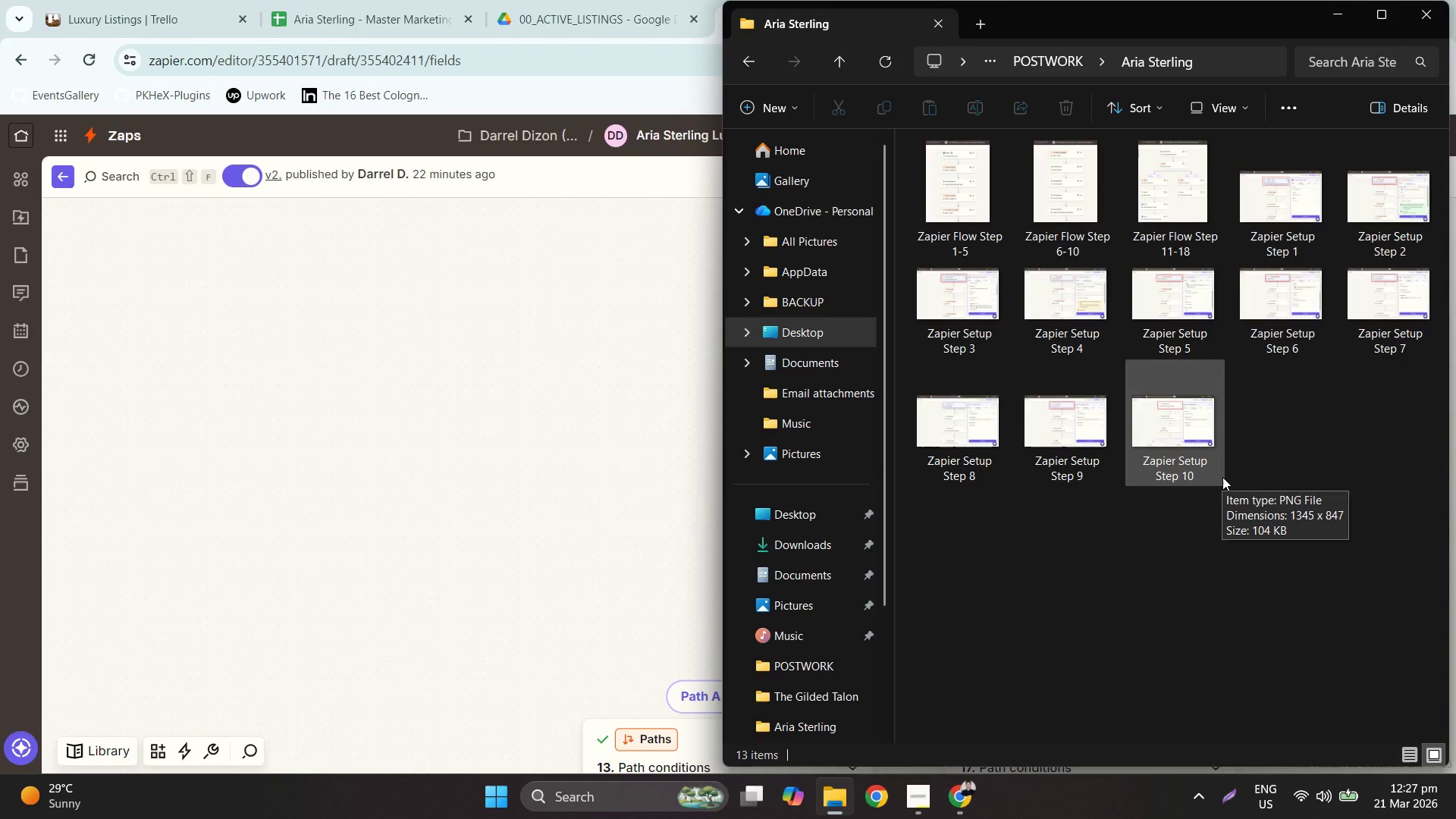 
wait(11.8)
 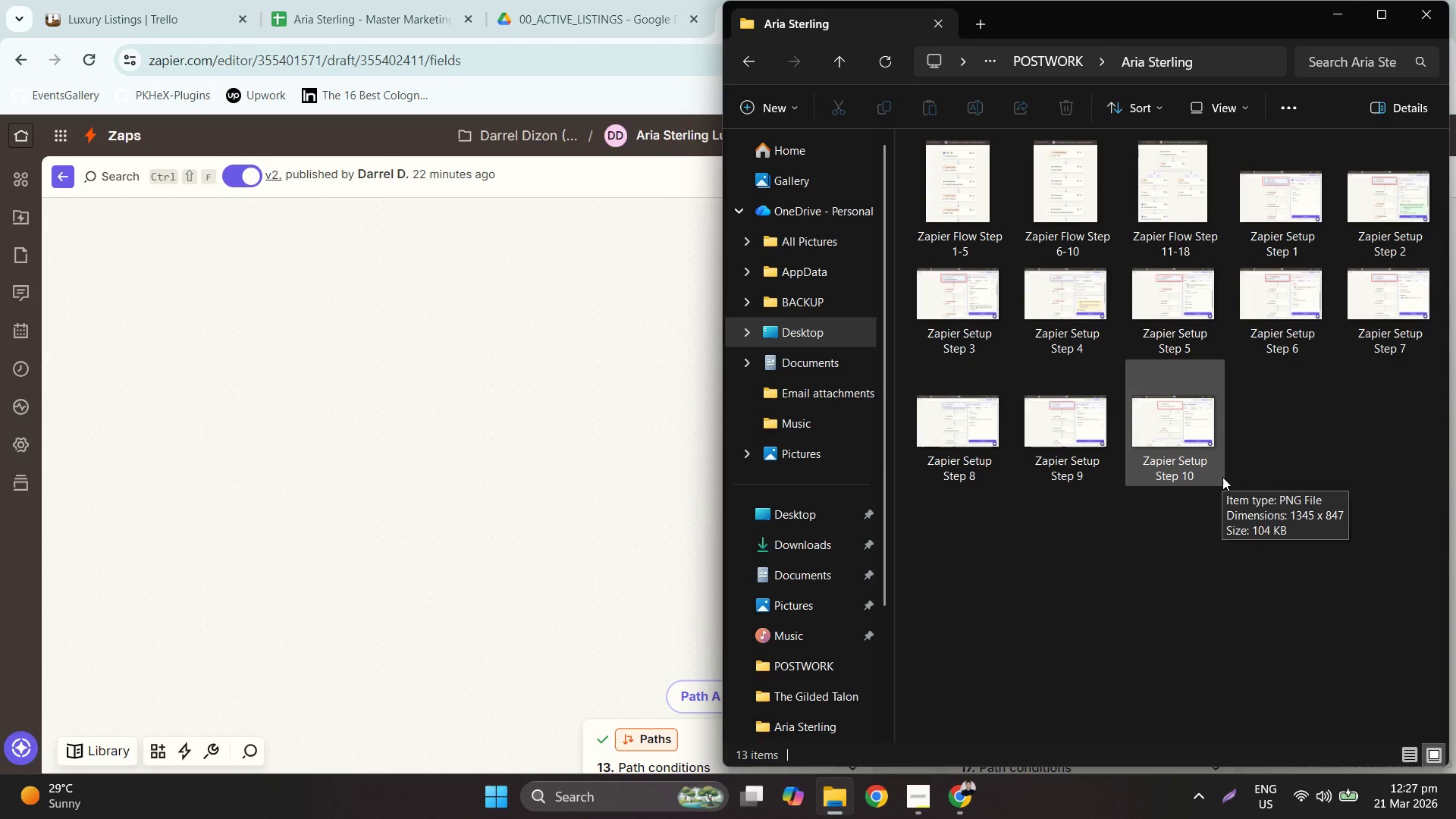 
left_click([667, 419])
 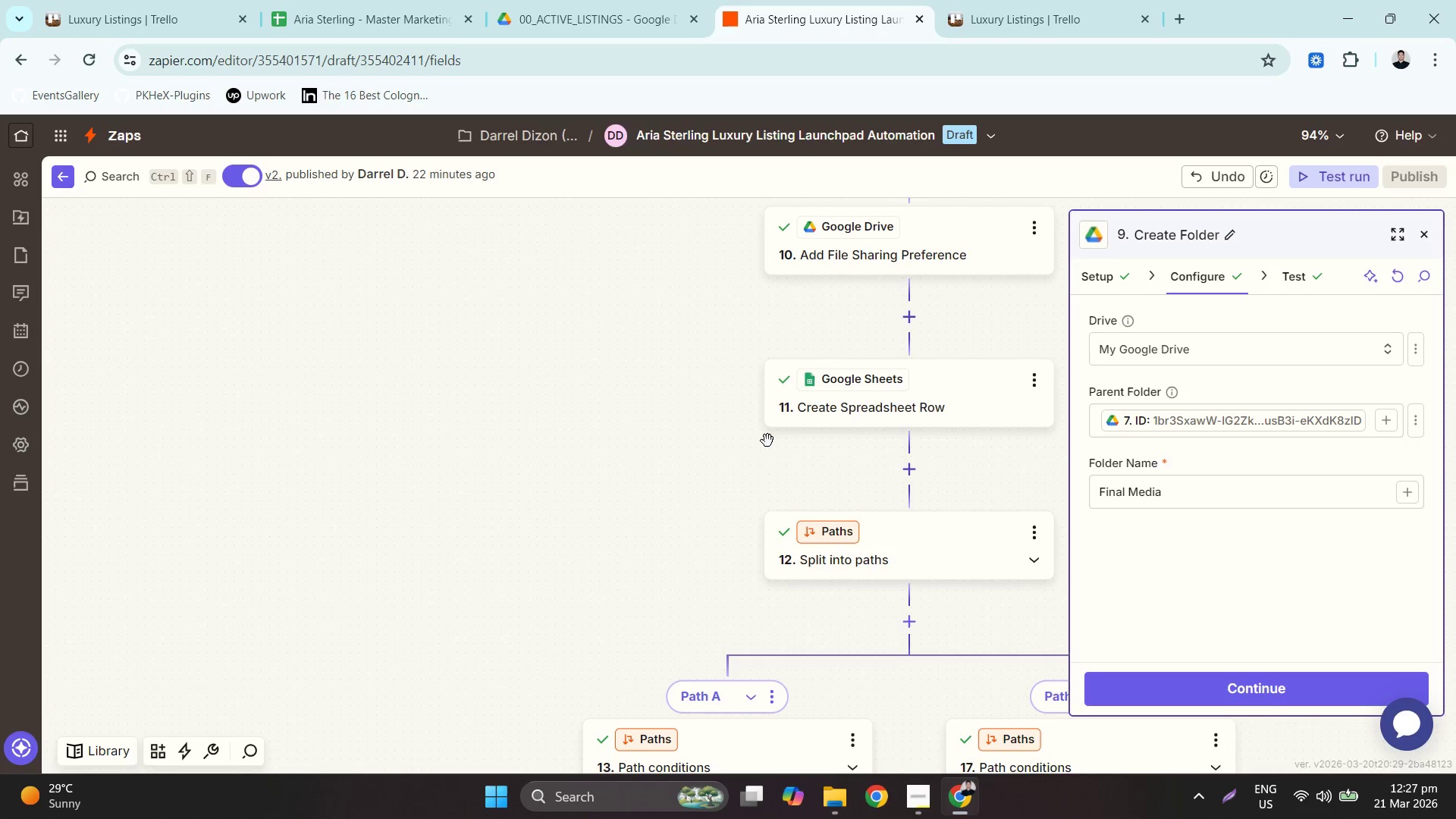 
left_click_drag(start_coordinate=[706, 487], to_coordinate=[702, 337])
 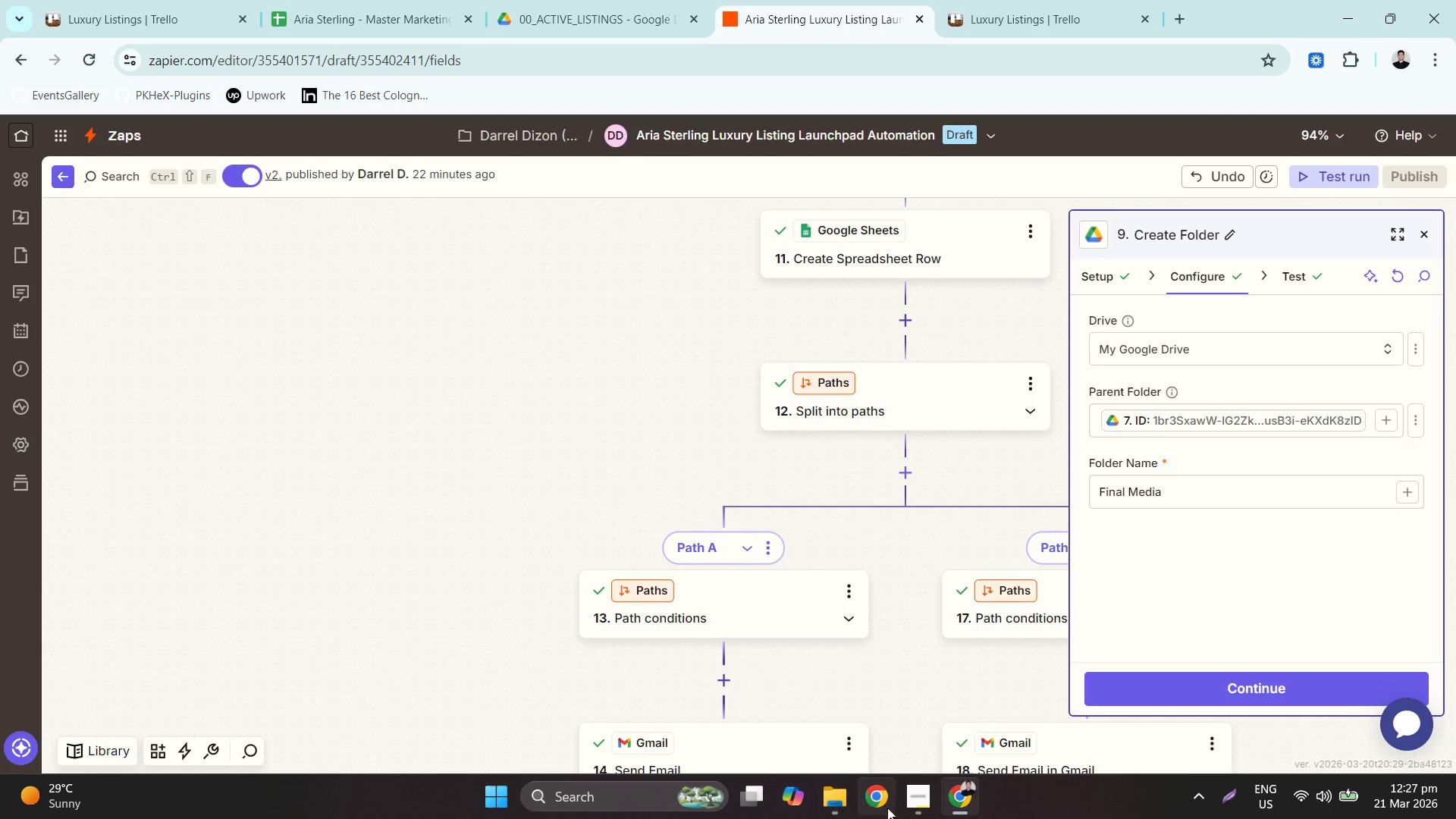 
left_click([919, 802])
 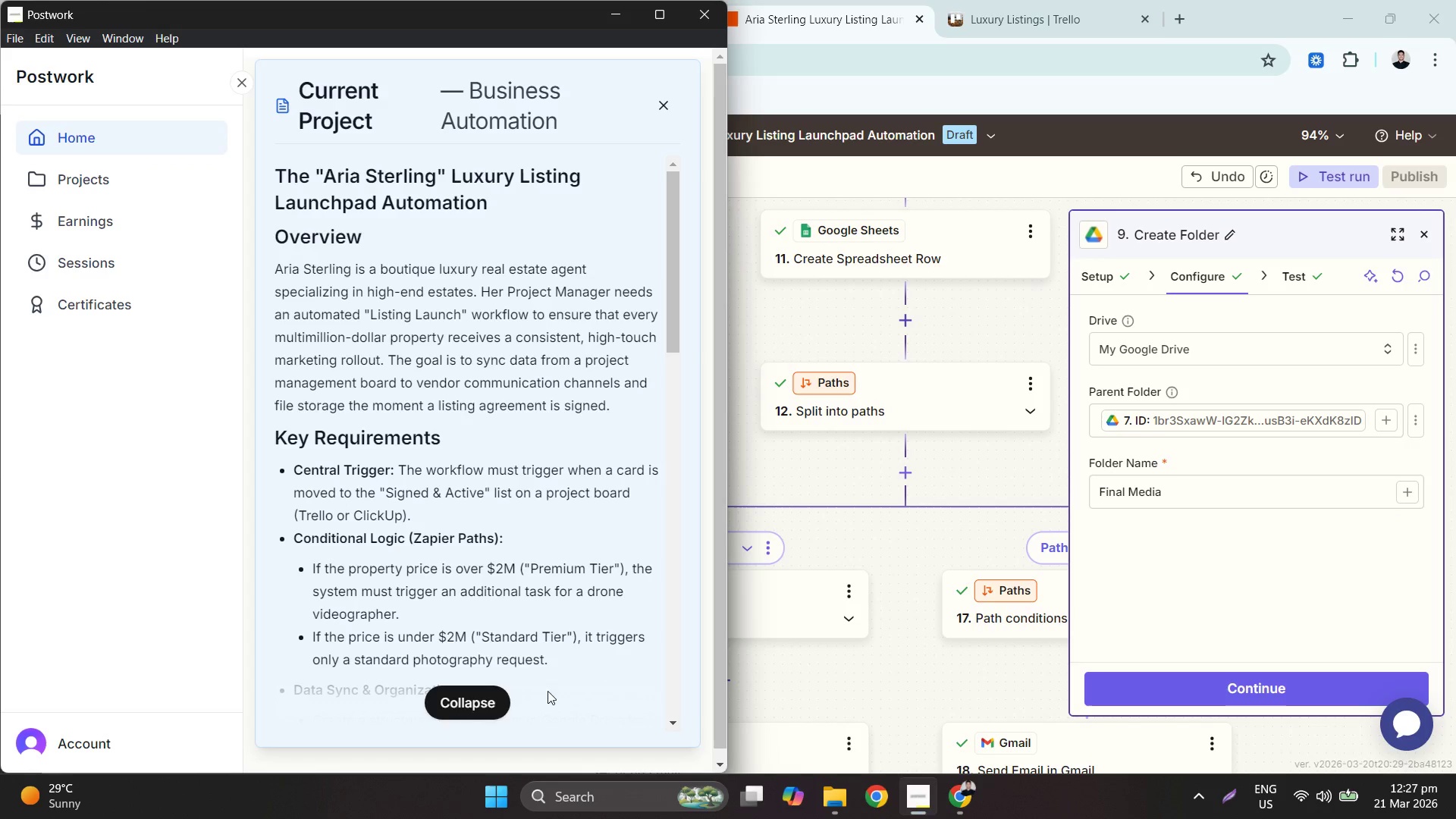 
left_click([466, 702])